 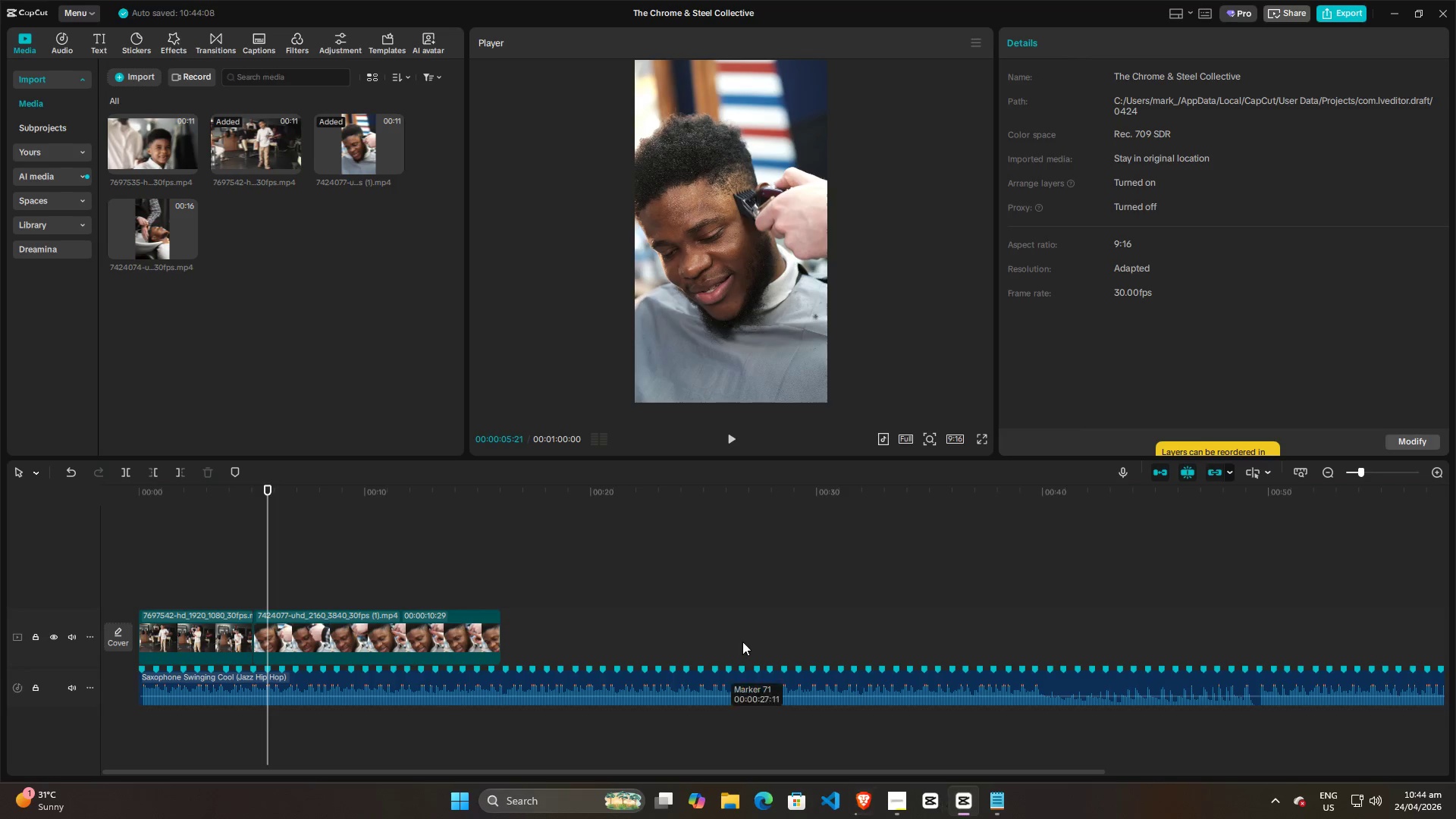 
left_click([720, 599])
 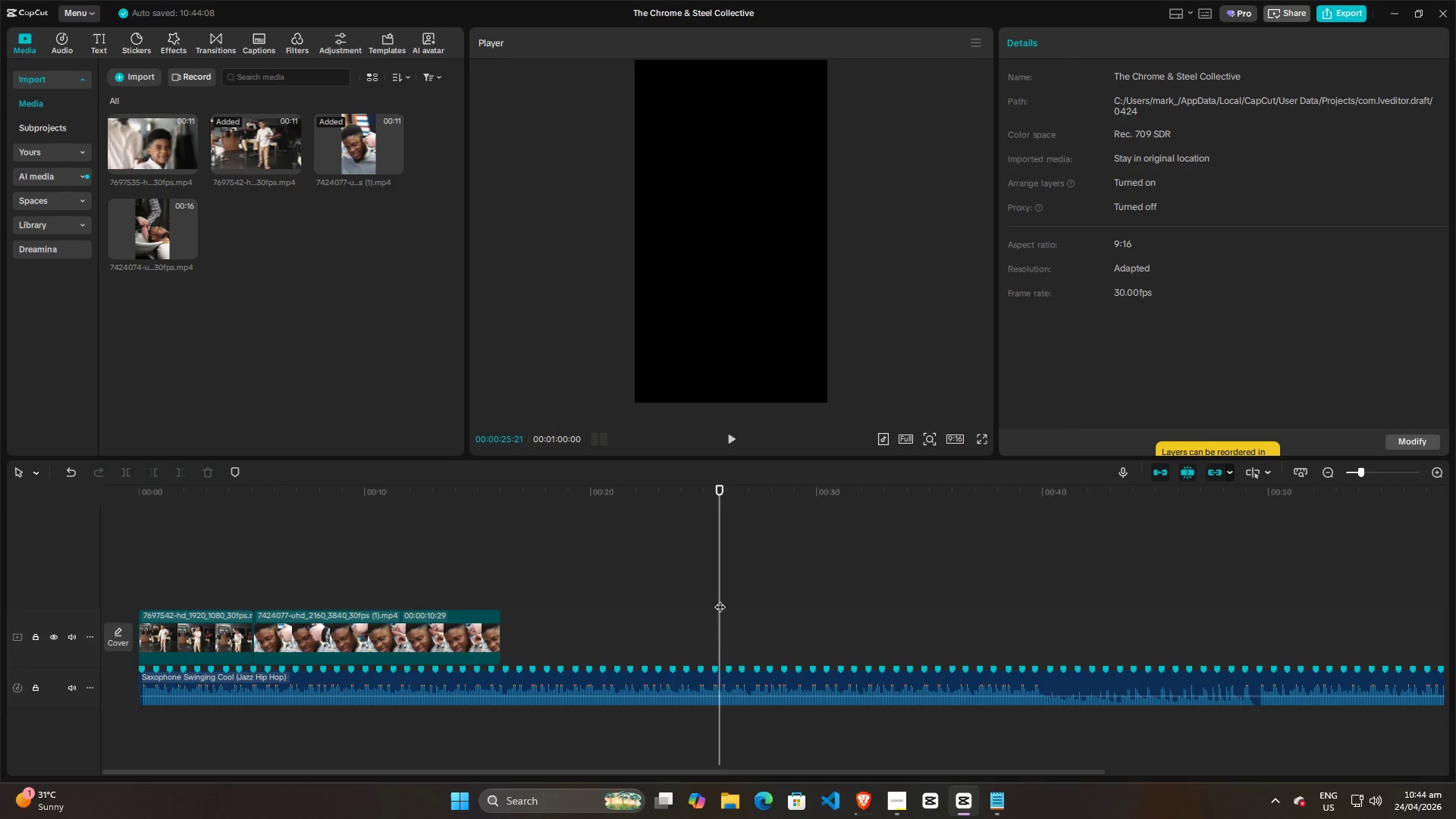 
left_click_drag(start_coordinate=[720, 599], to_coordinate=[818, 595])
 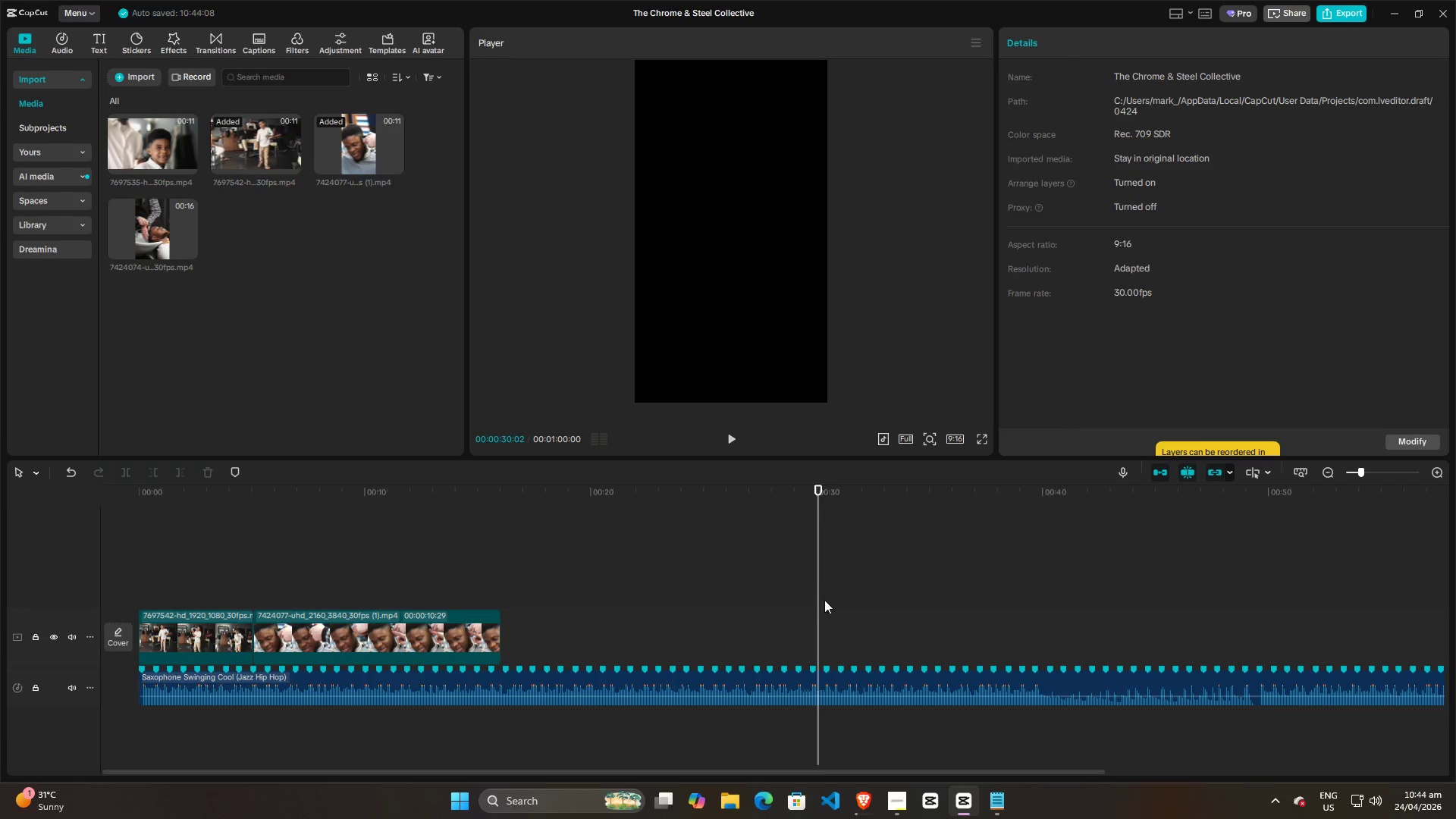 
hold_key(key=ControlLeft, duration=0.45)
scroll: coordinate [835, 611], scroll_direction: up, amount: 5.0
 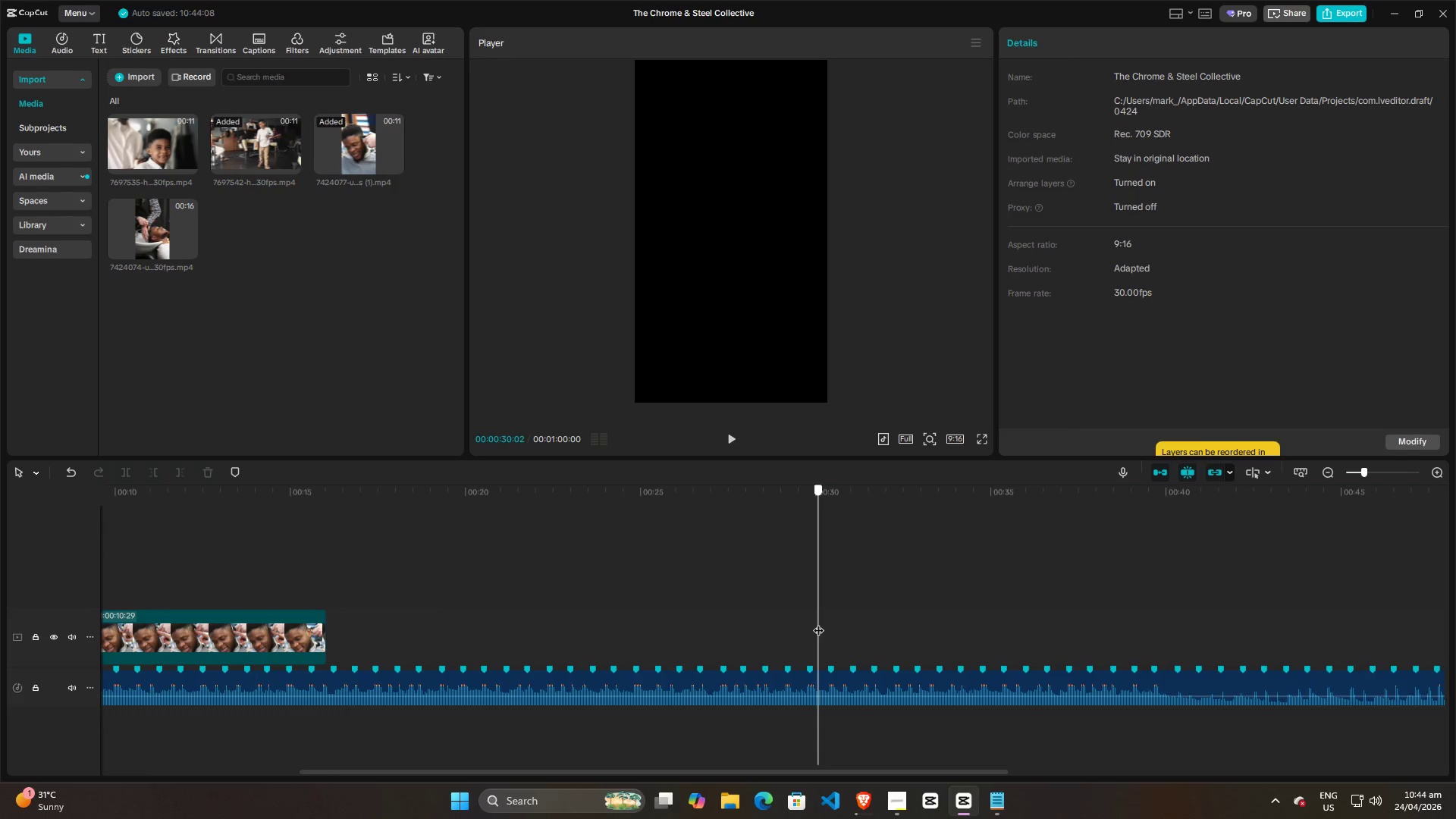 
key(ArrowLeft)
 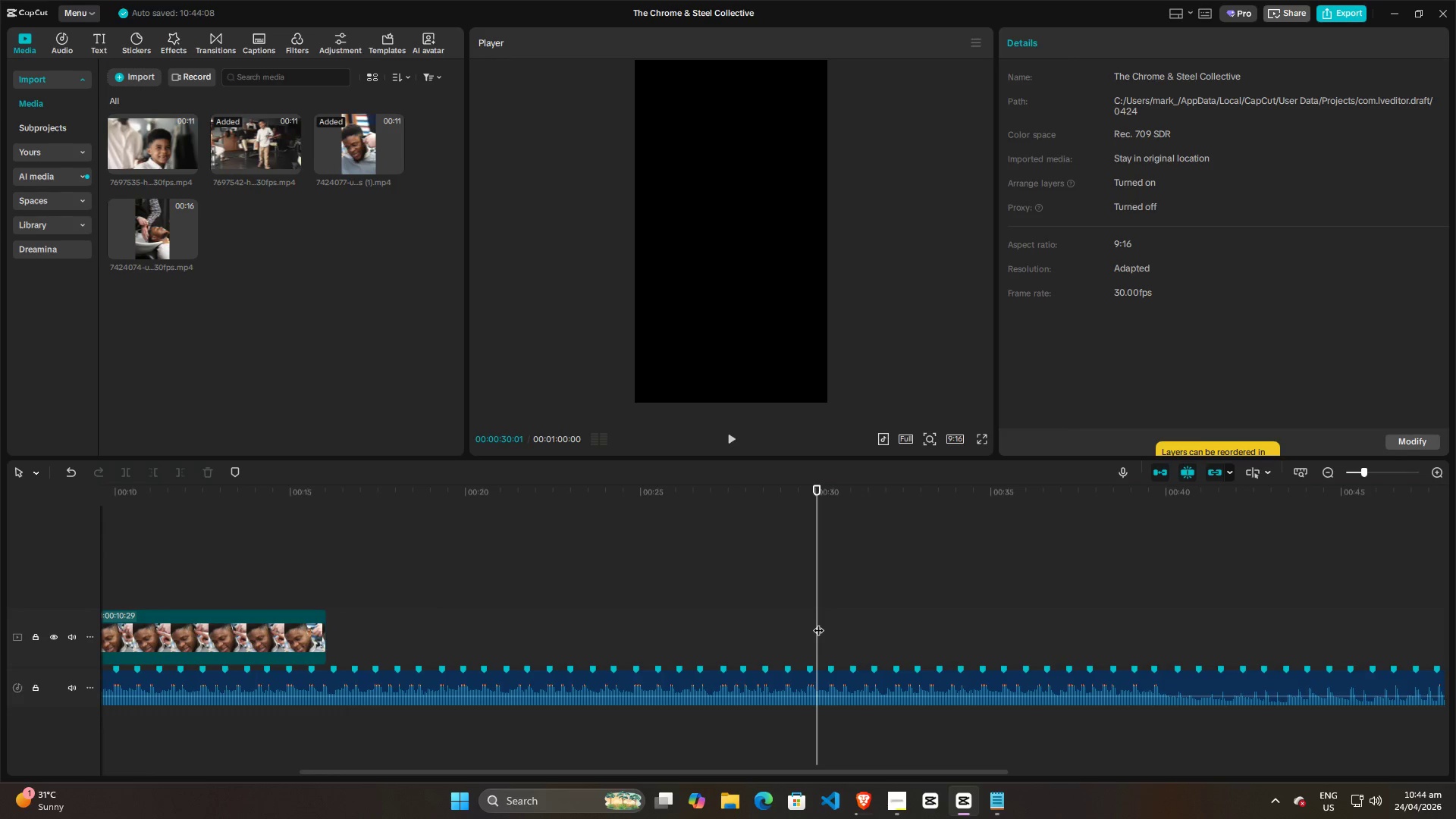 
key(ArrowLeft)
 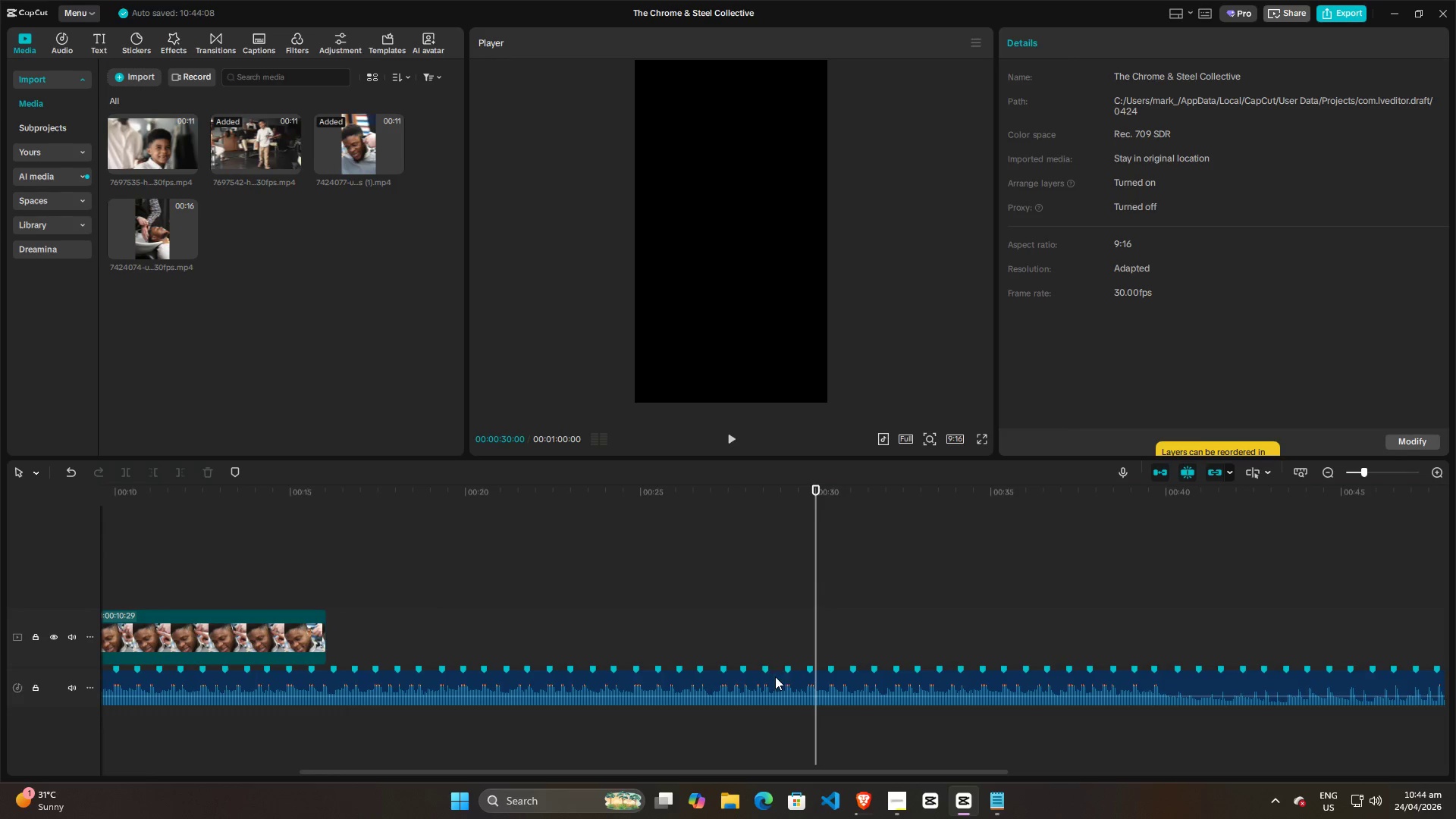 
left_click([776, 676])
 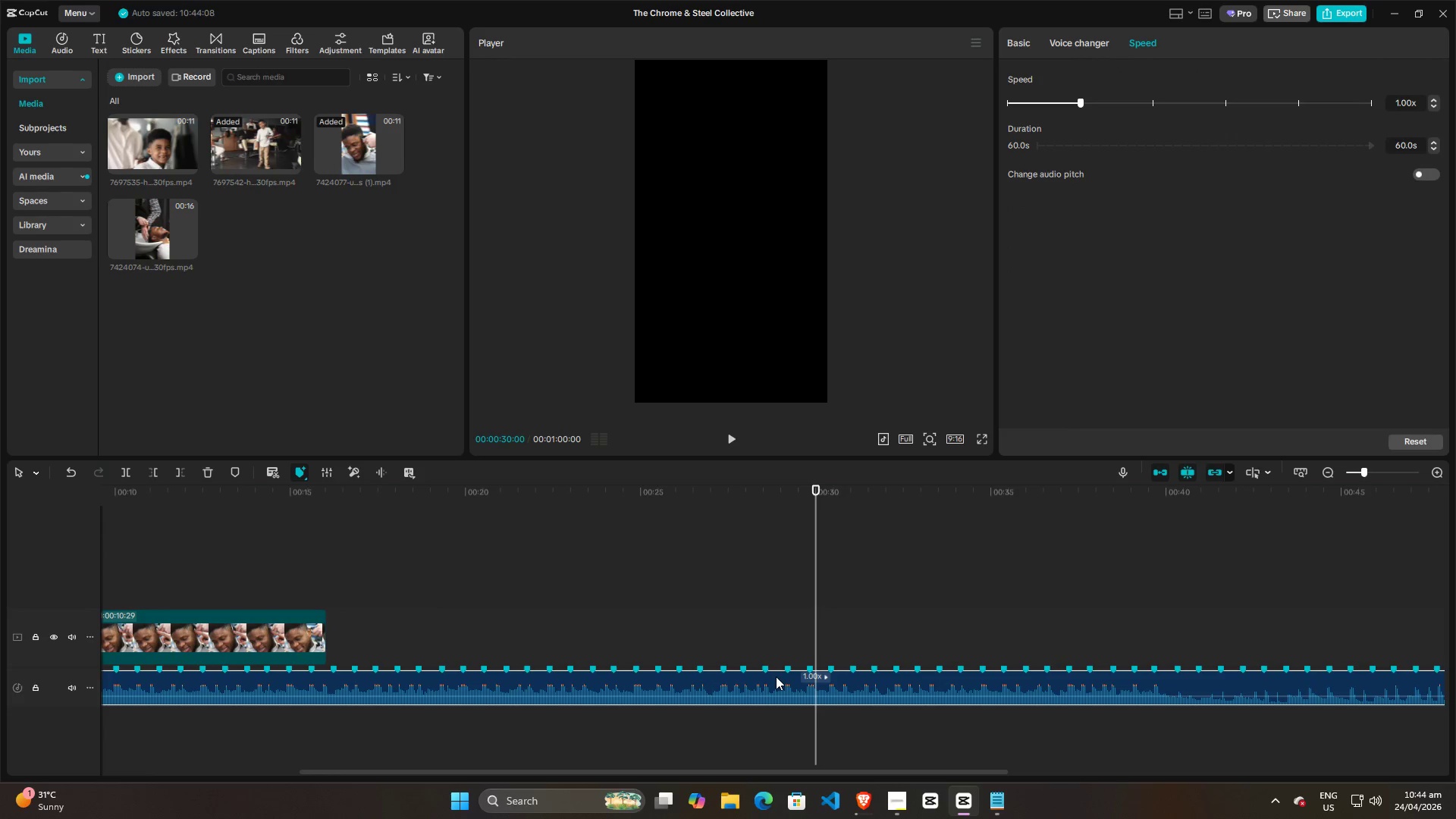 
key(W)
 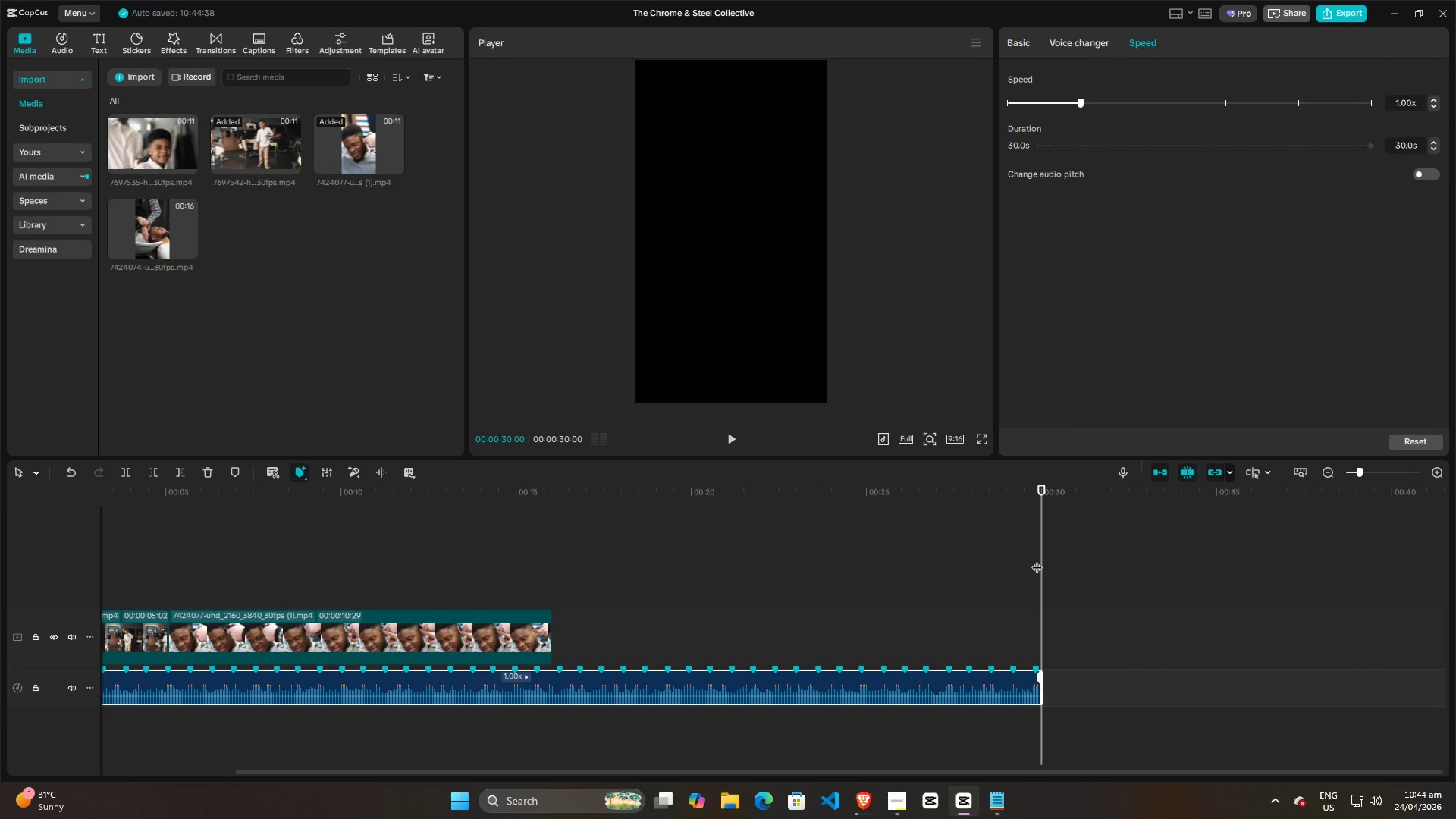 
left_click_drag(start_coordinate=[1037, 560], to_coordinate=[0, 545])
 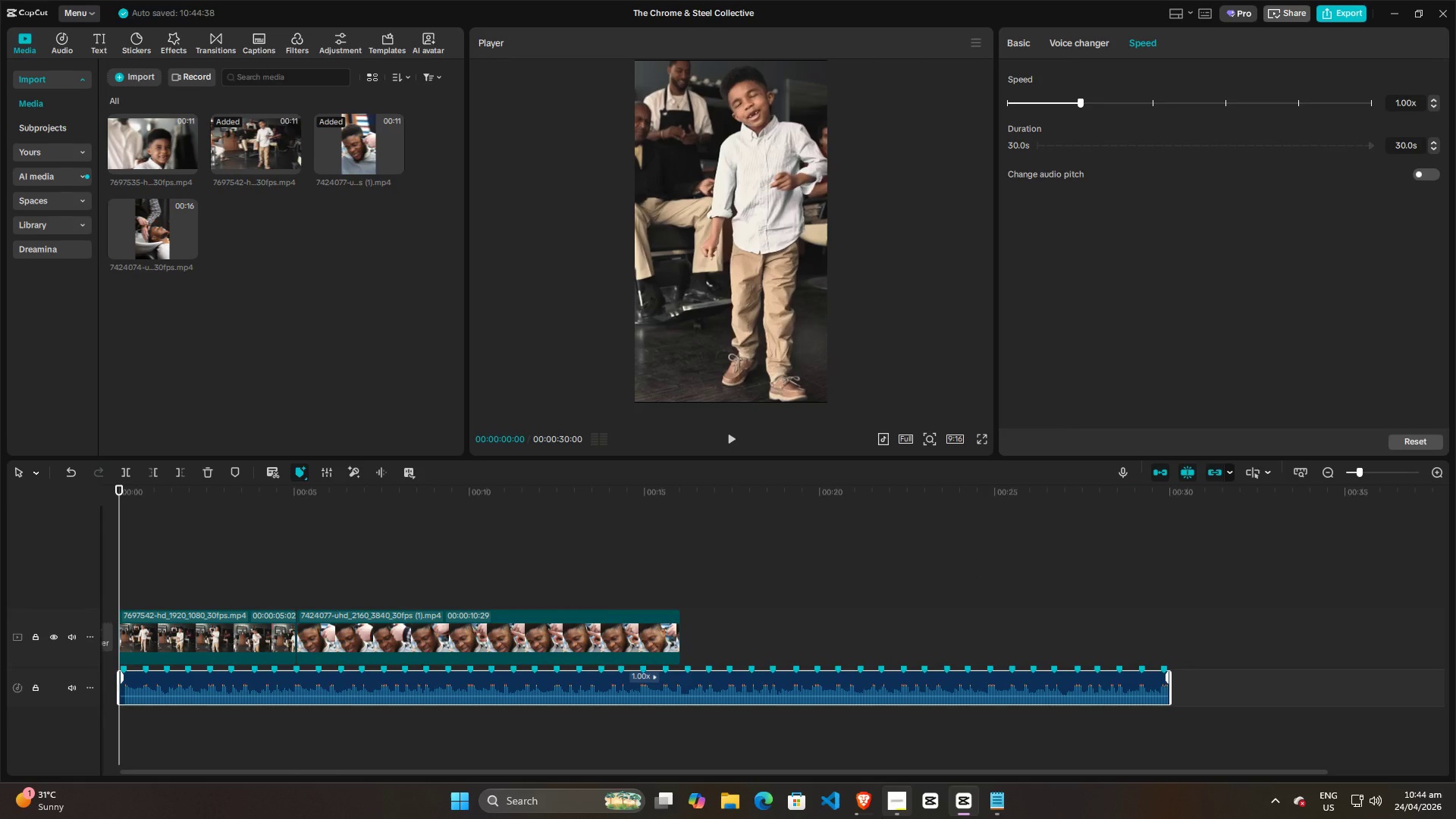 
left_click([868, 810])
 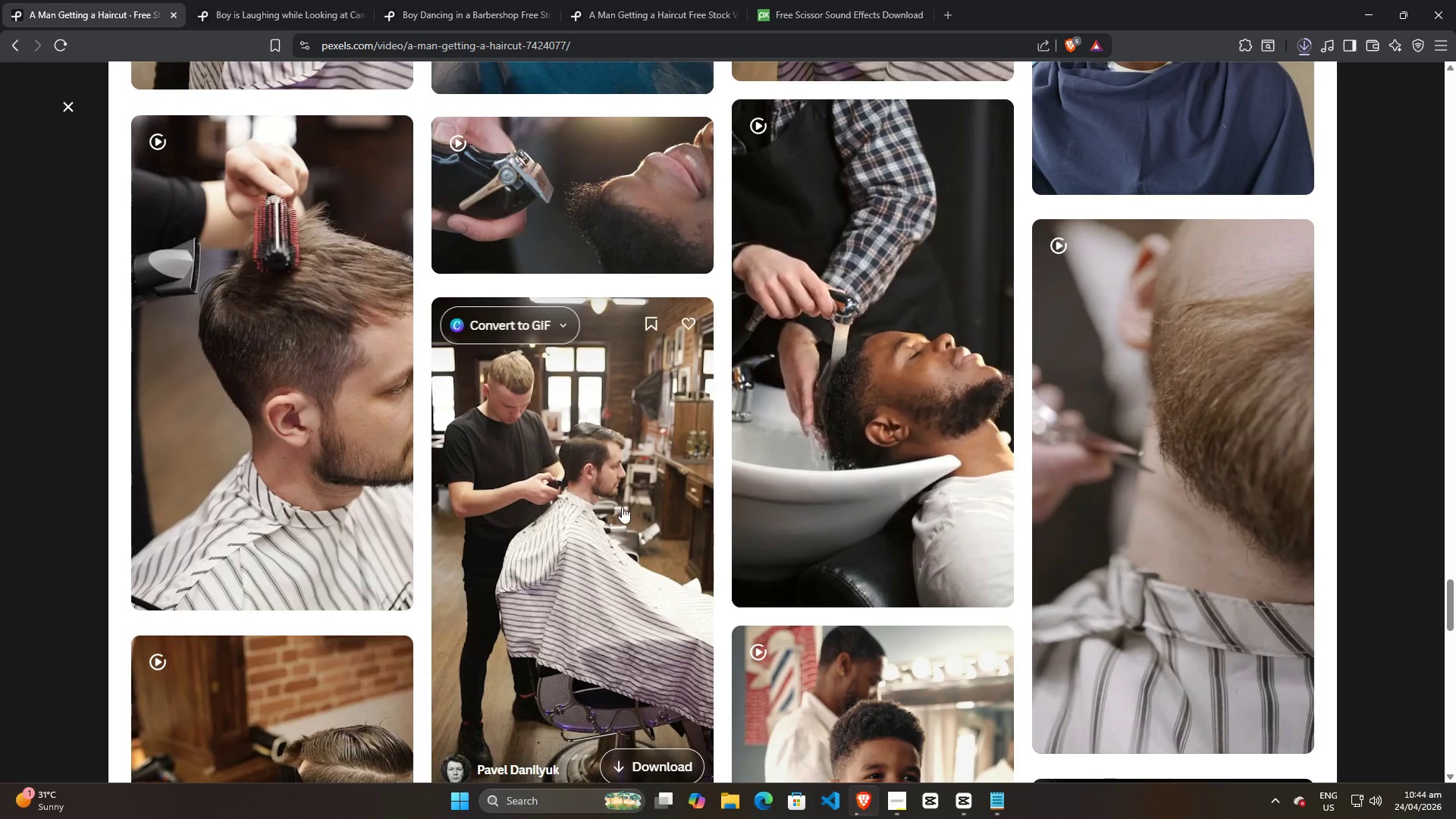 
scroll: coordinate [555, 526], scroll_direction: down, amount: 28.0
 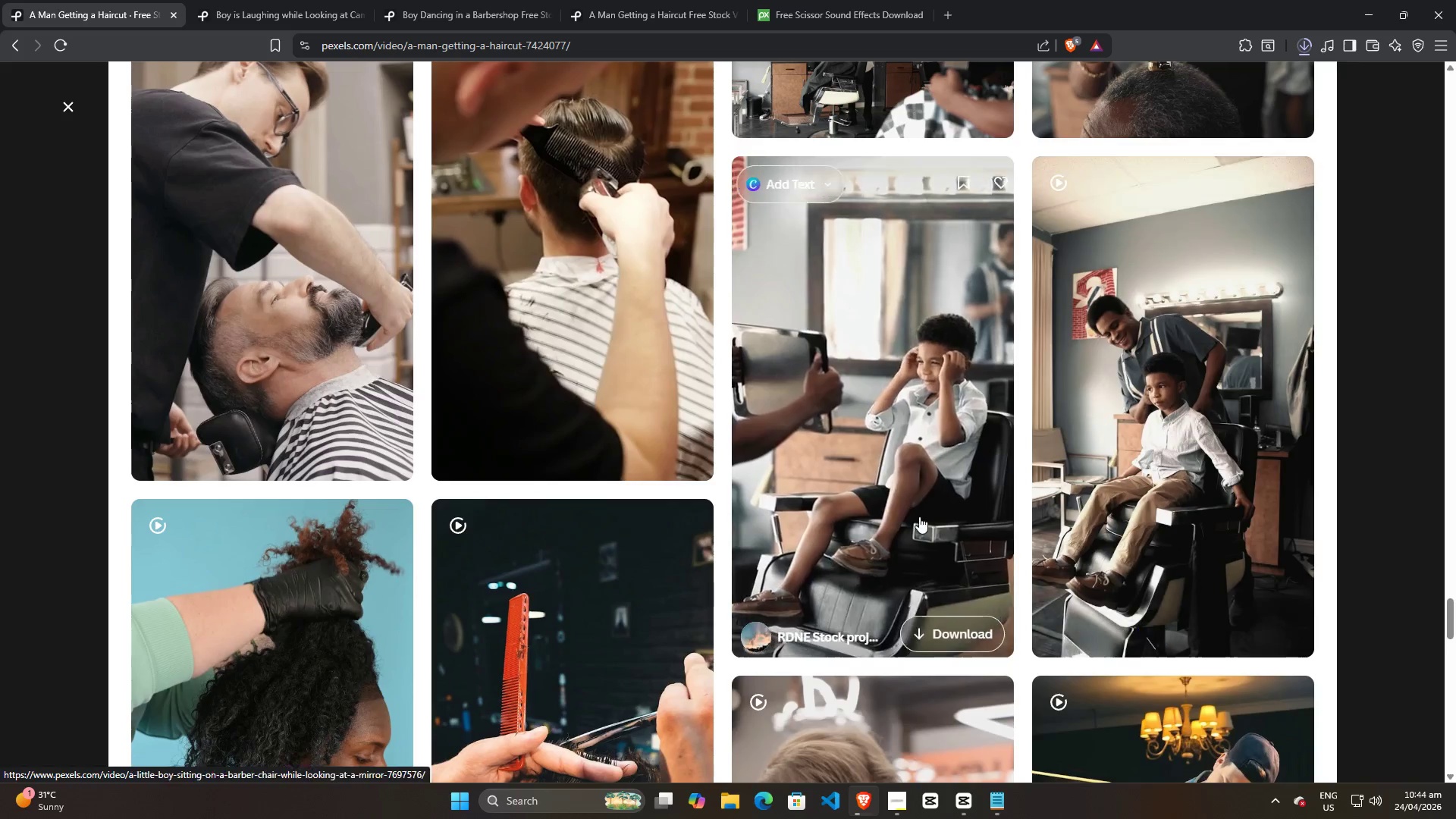 
mouse_move([934, 636])
 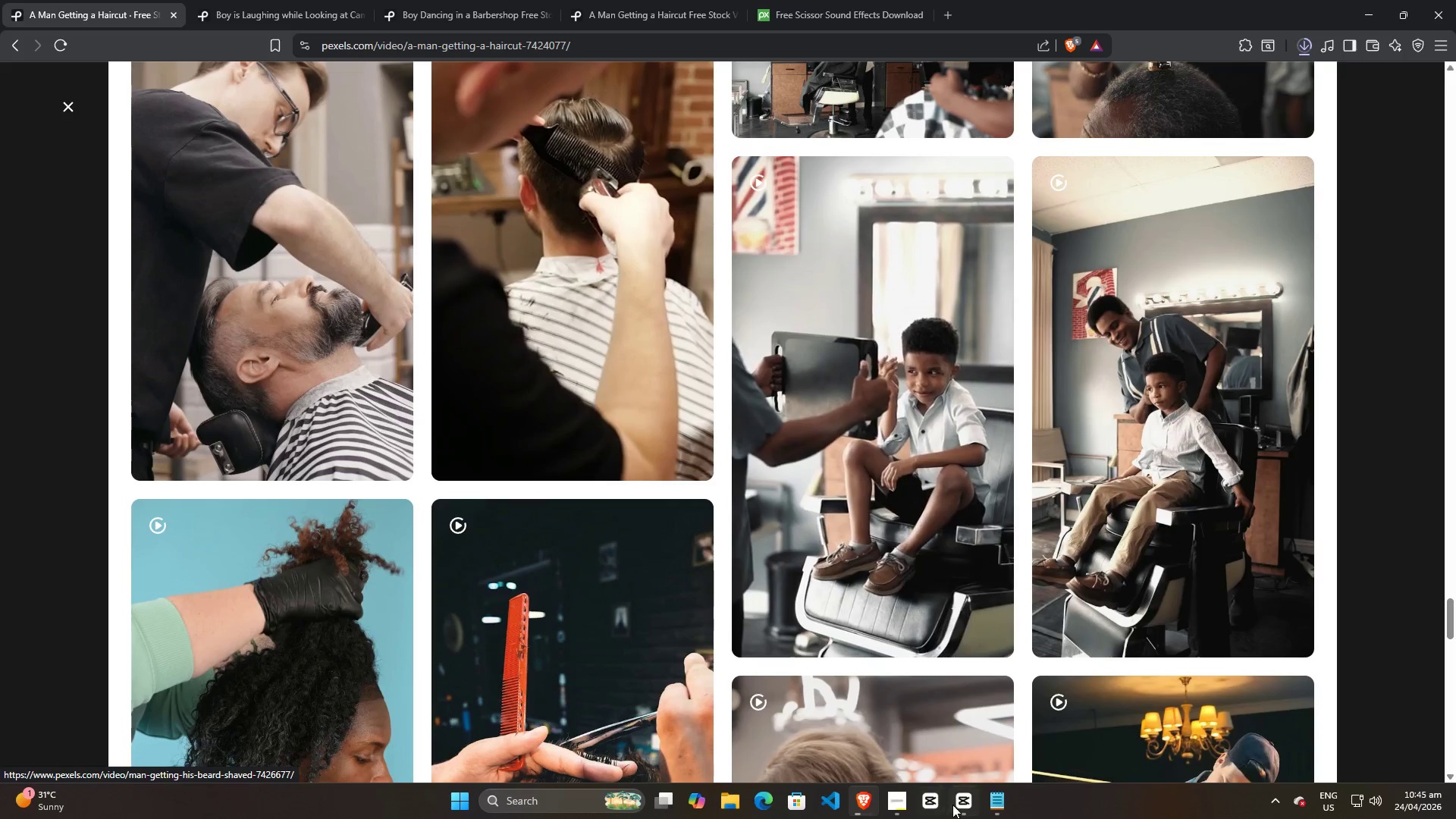 
left_click([955, 805])
 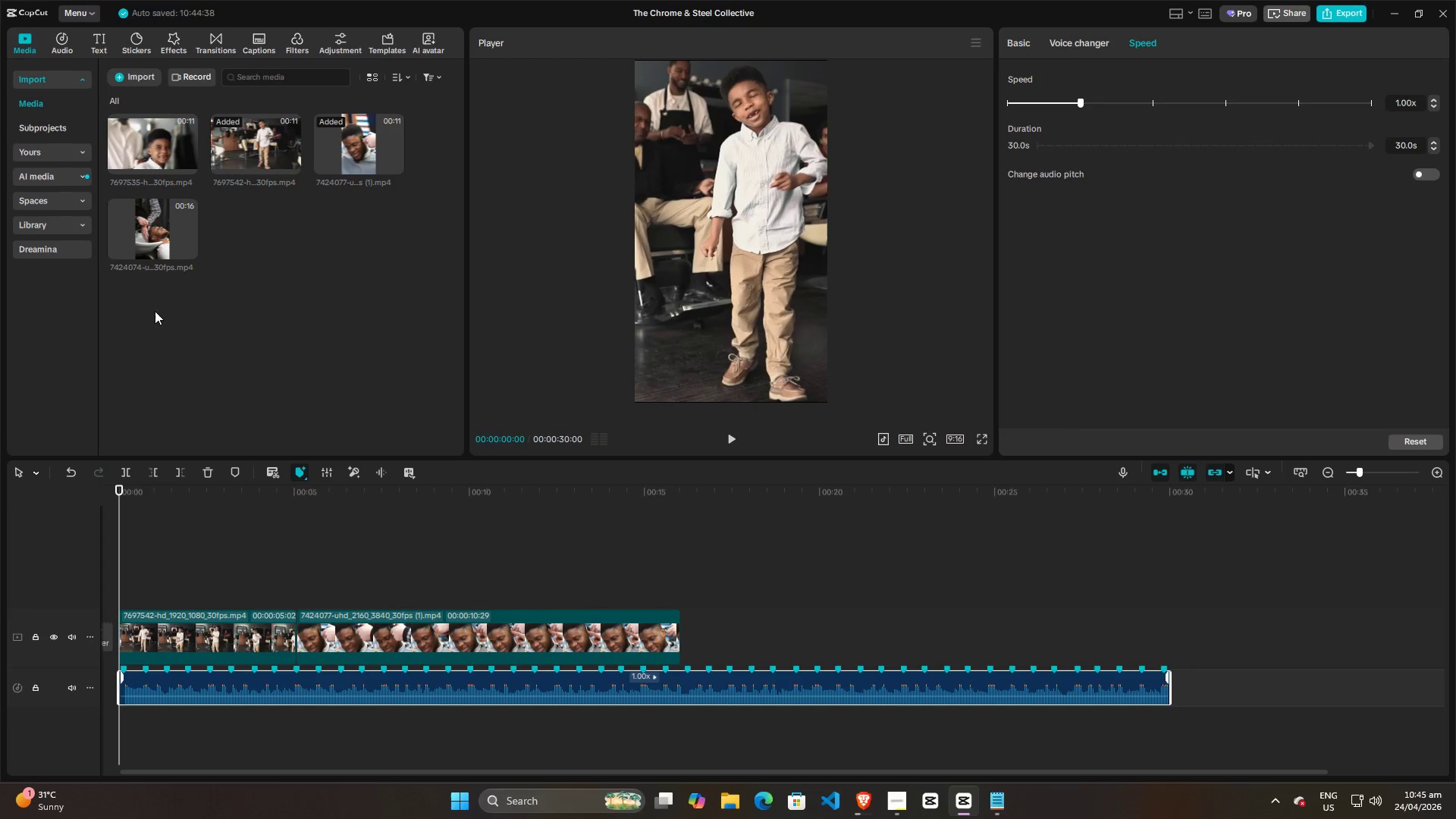 
wait(5.28)
 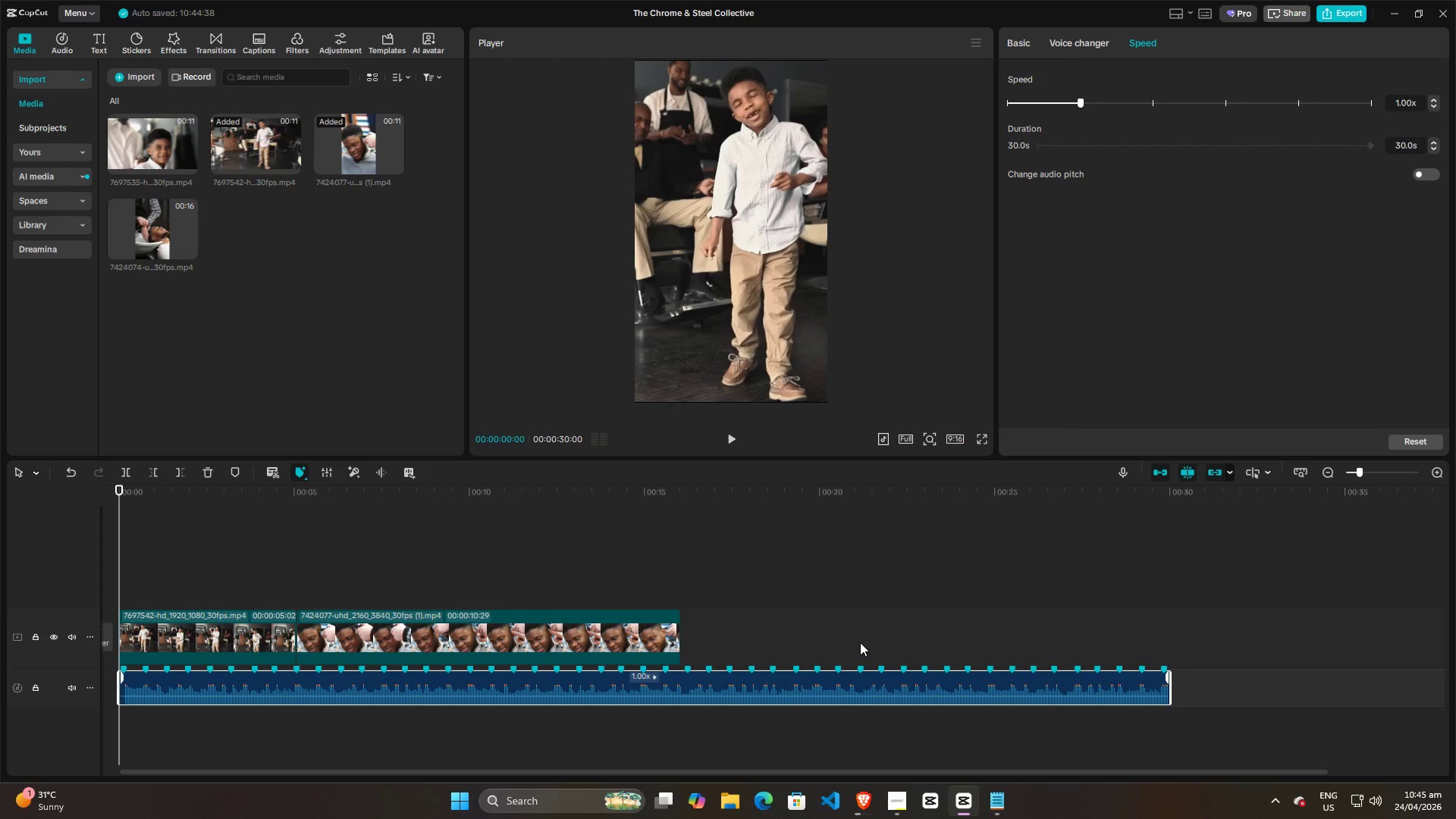 
left_click([861, 802])
 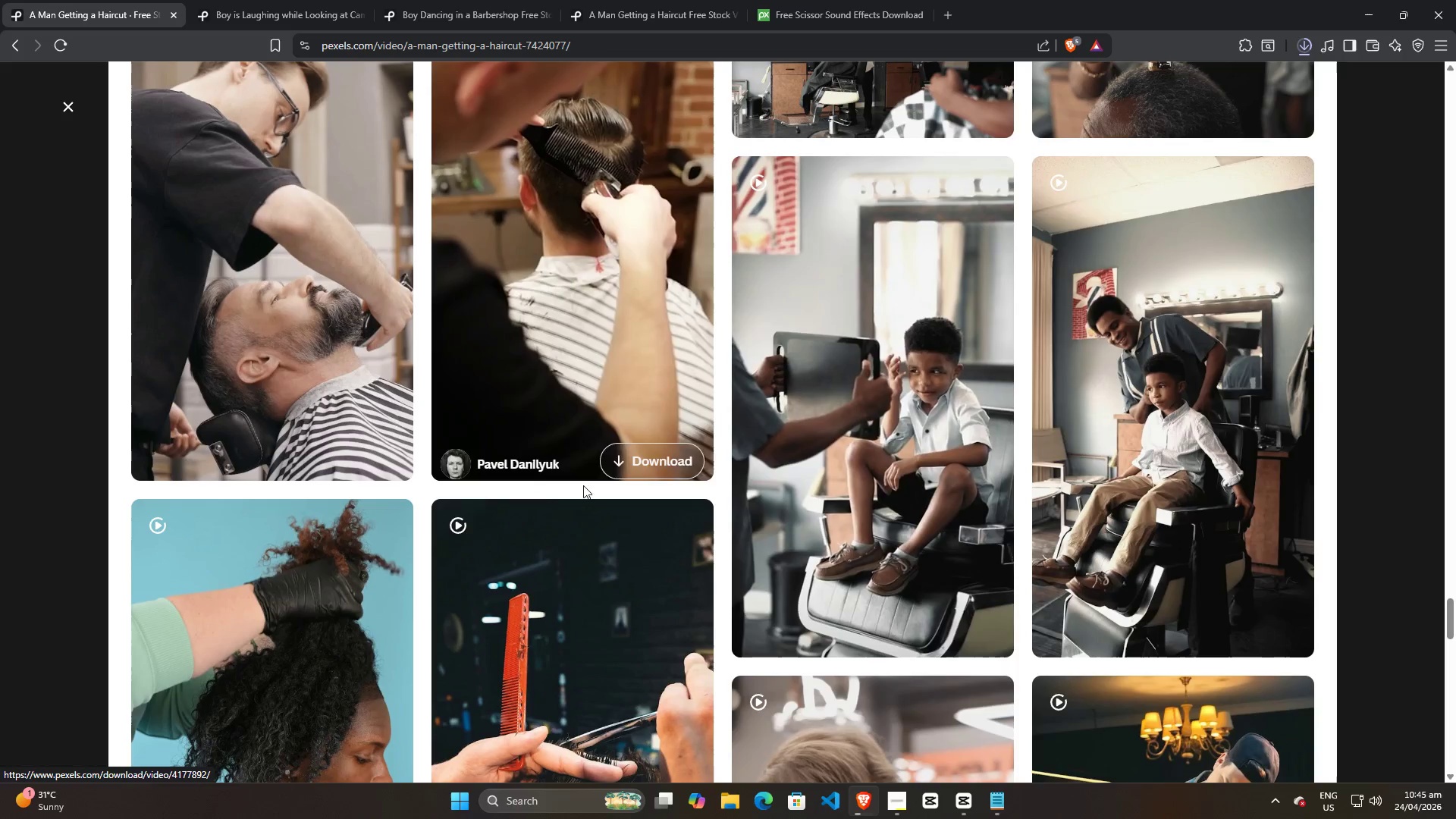 
scroll: coordinate [566, 492], scroll_direction: down, amount: 4.0
 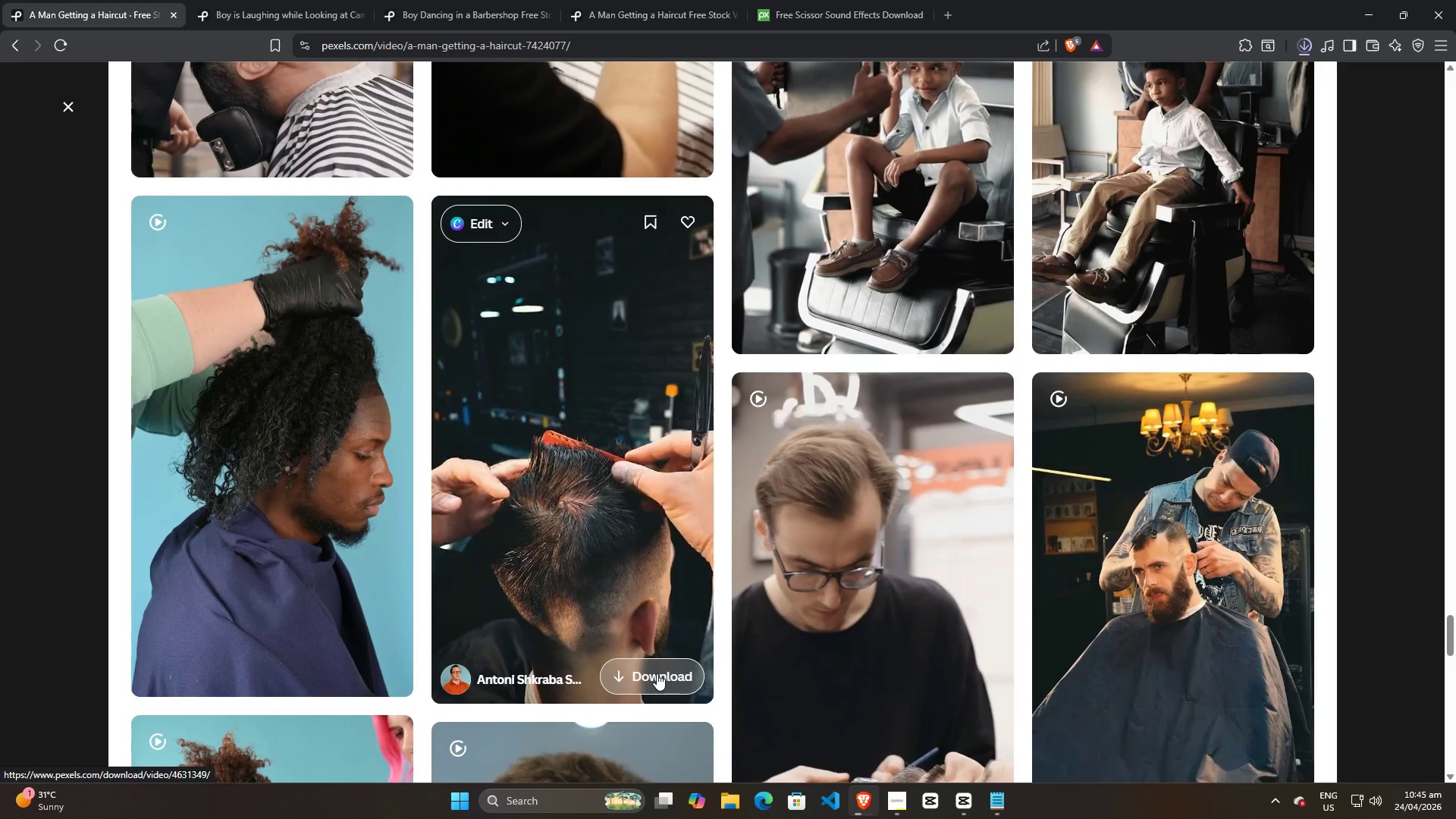 
left_click([657, 674])
 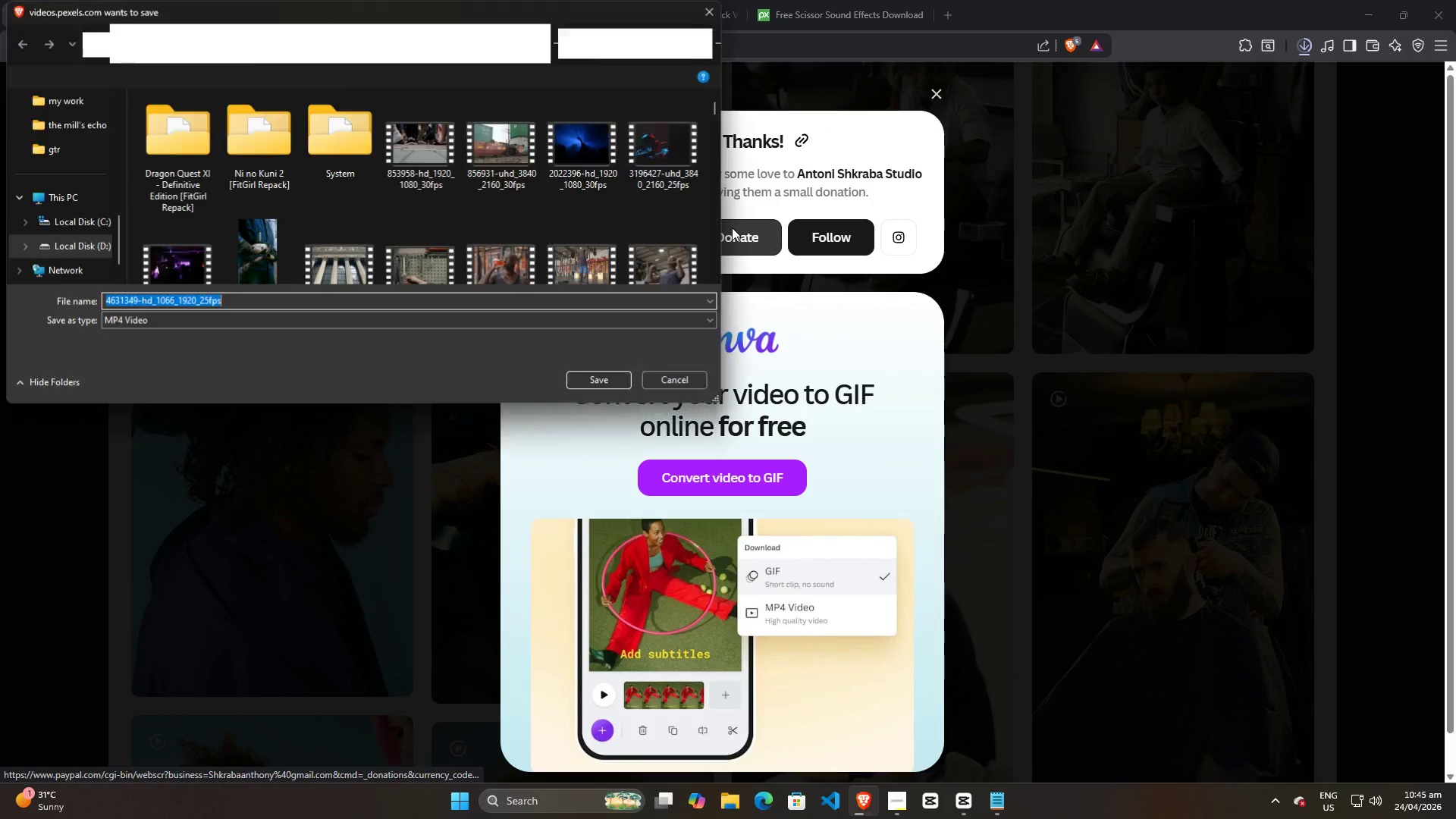 
left_click([601, 379])
 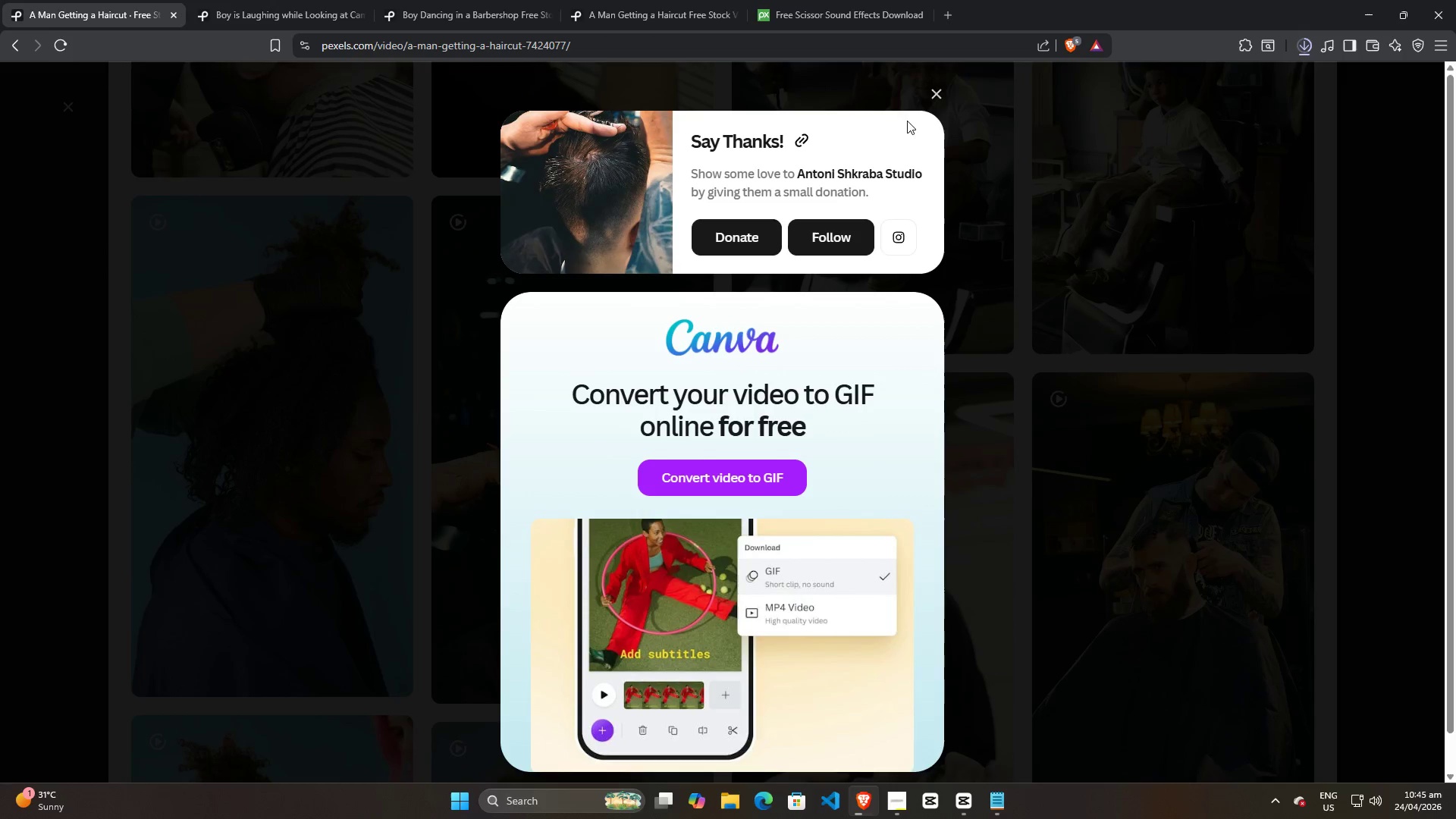 
left_click([934, 91])
 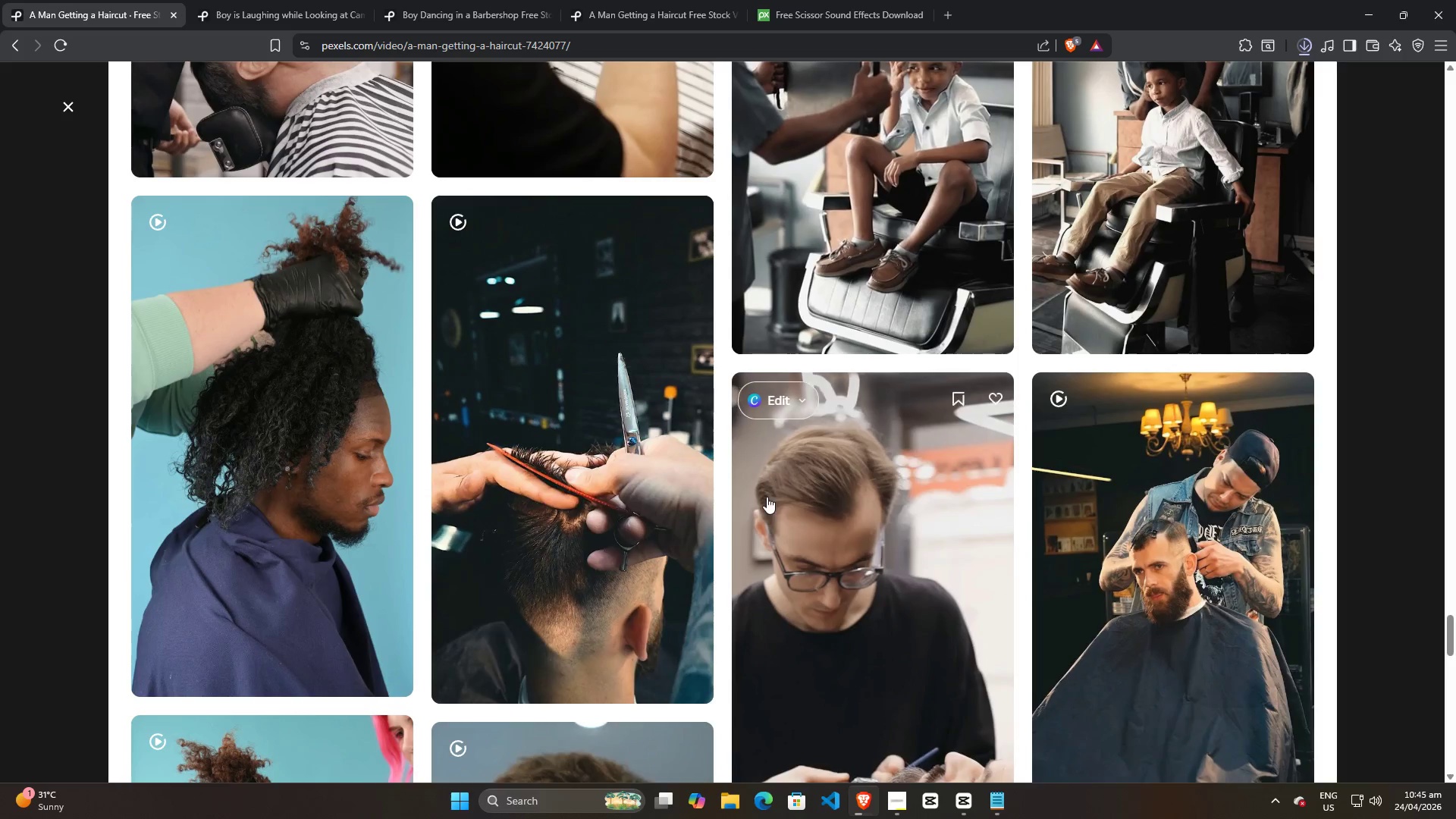 
scroll: coordinate [767, 503], scroll_direction: down, amount: 9.0
 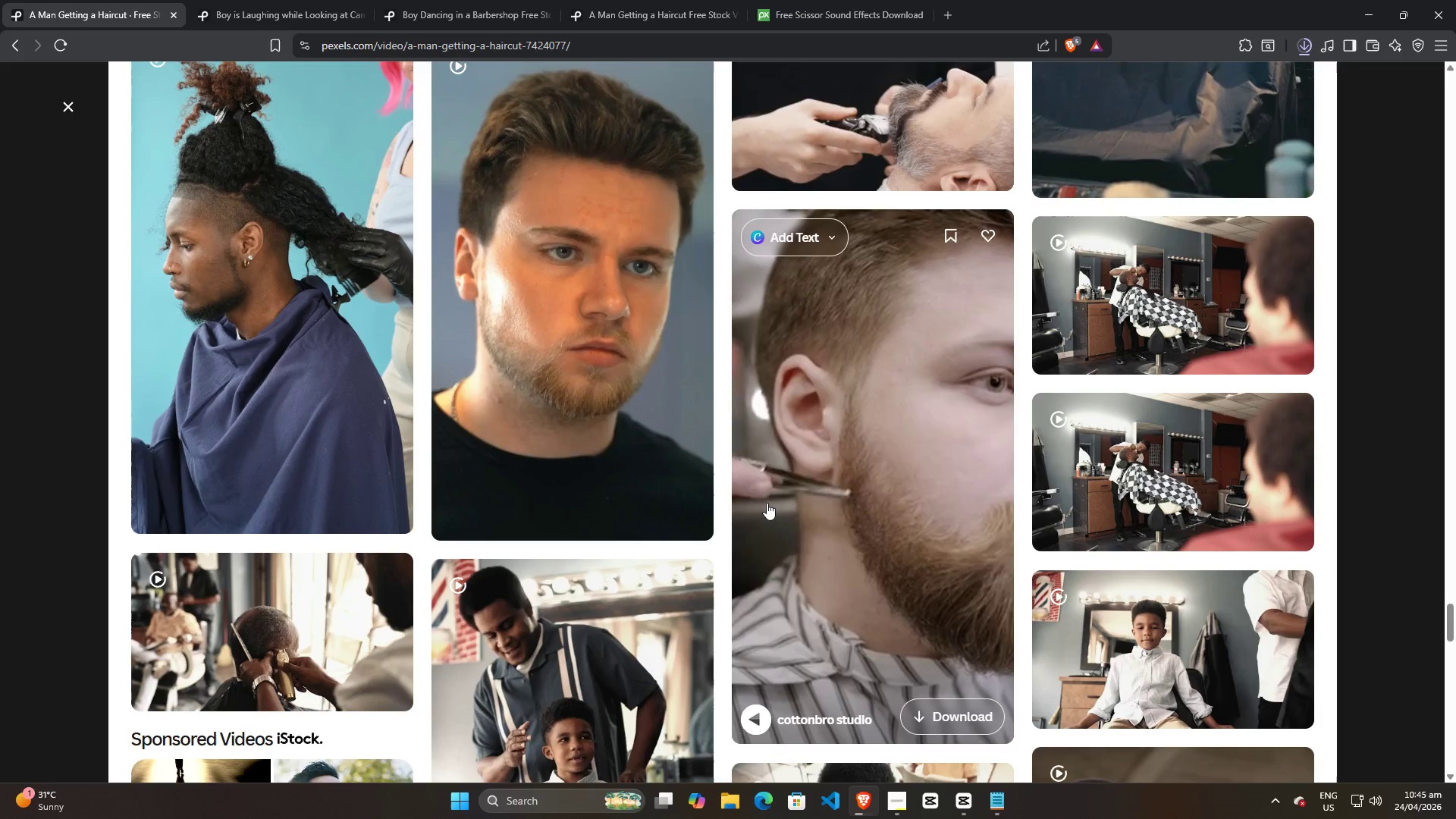 
scroll: coordinate [852, 460], scroll_direction: up, amount: 8.0
 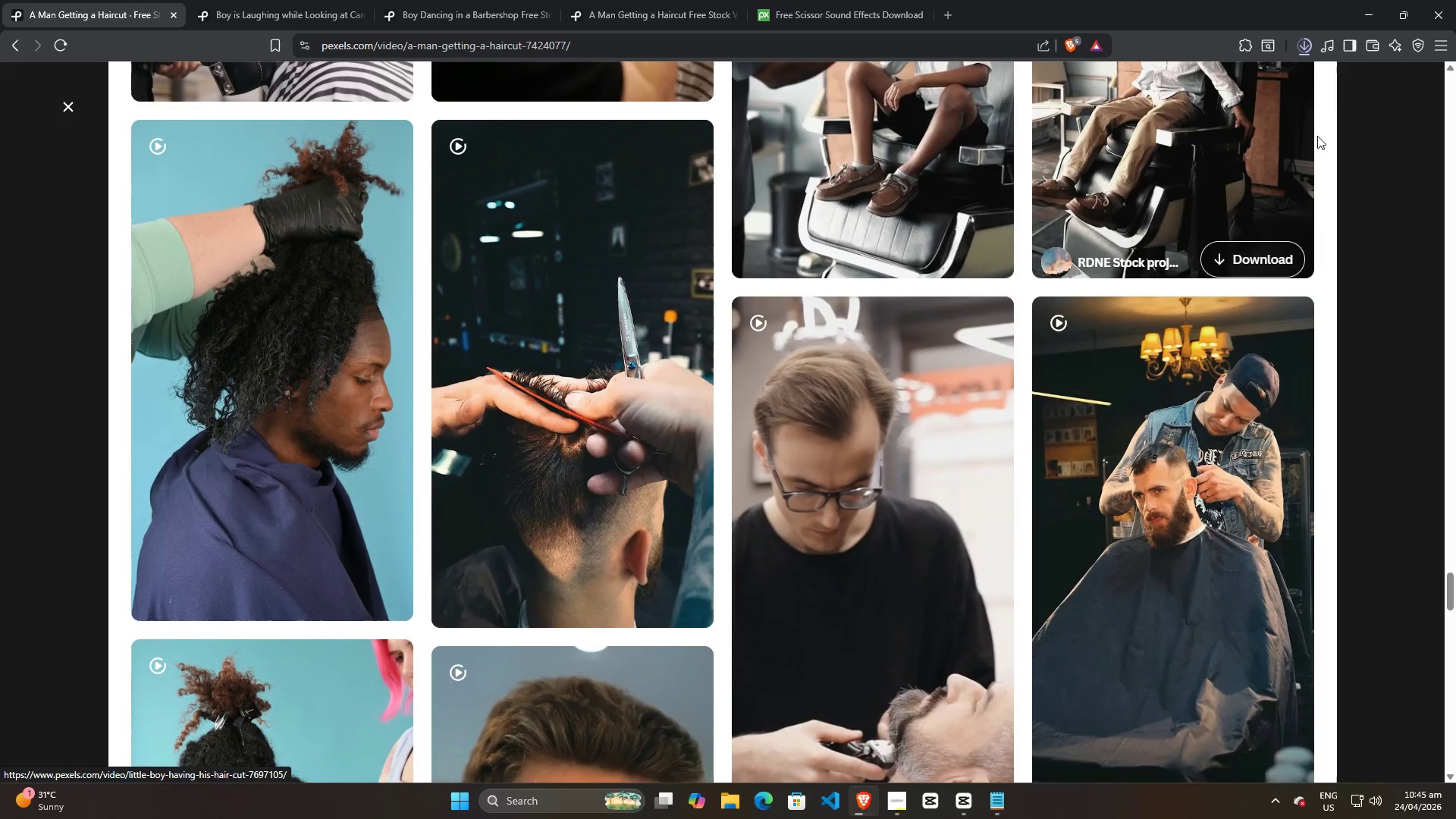 
left_click([1301, 50])
 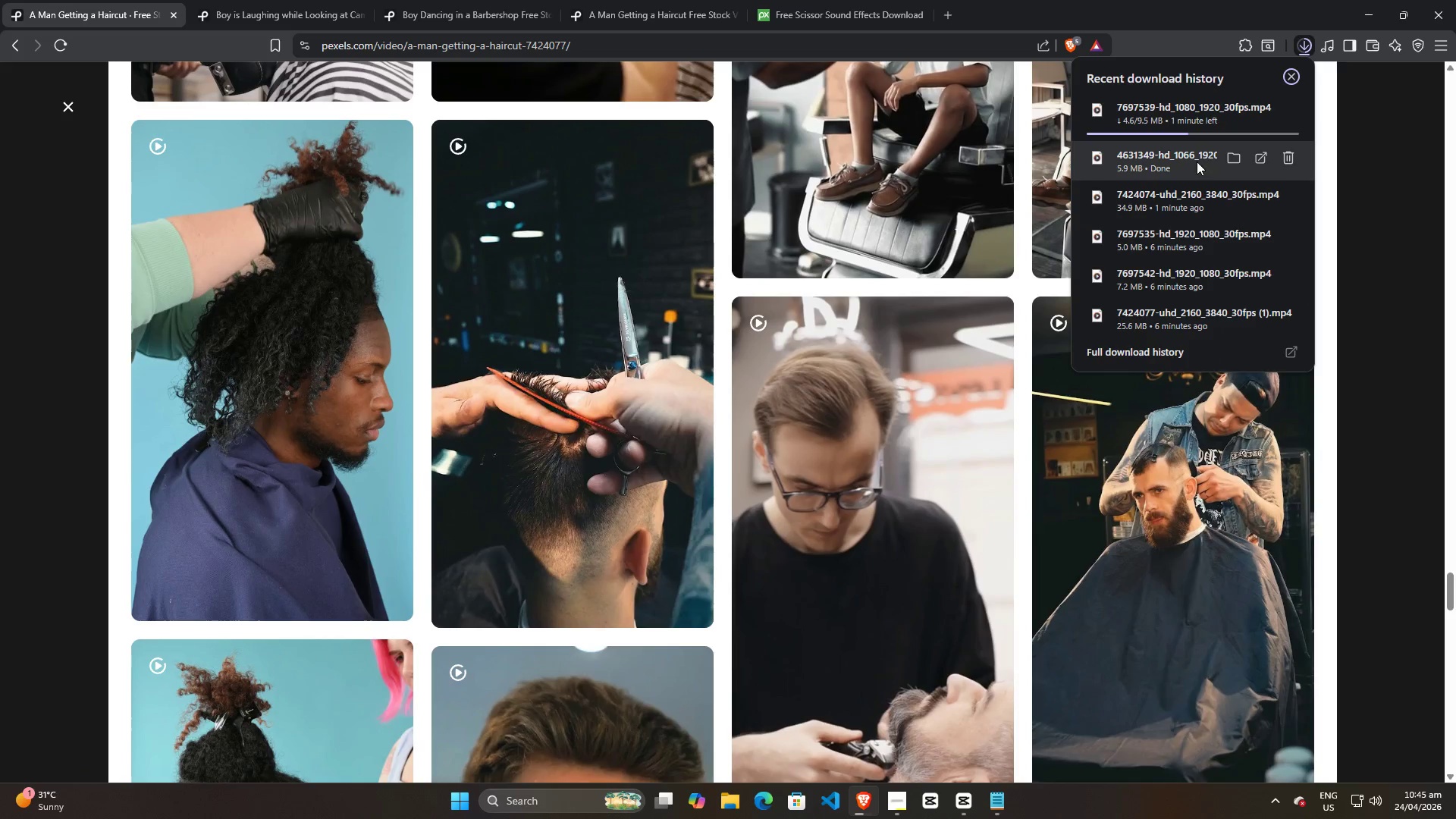 
left_click_drag(start_coordinate=[1182, 155], to_coordinate=[365, 312])
 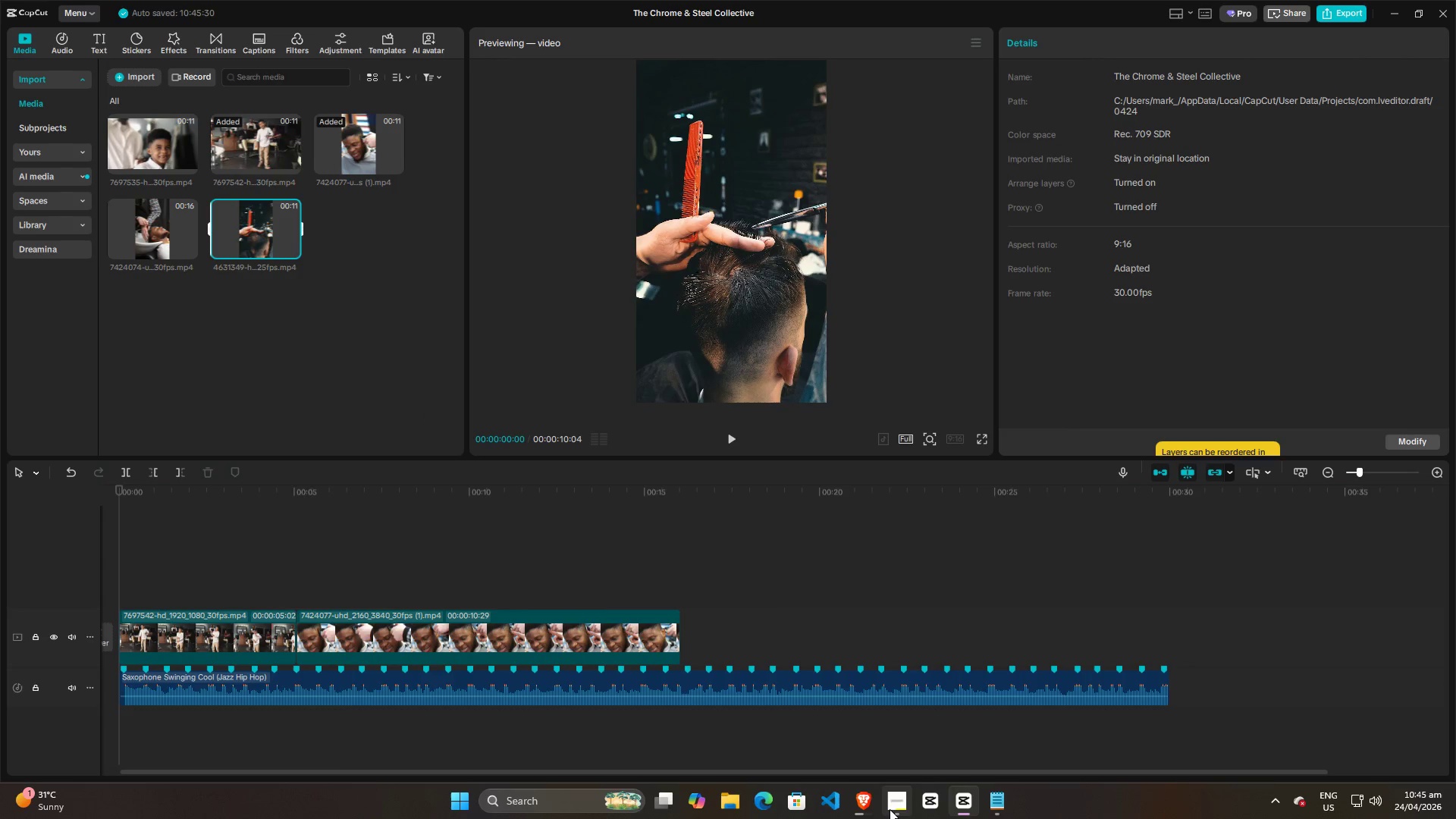 
wait(5.2)
 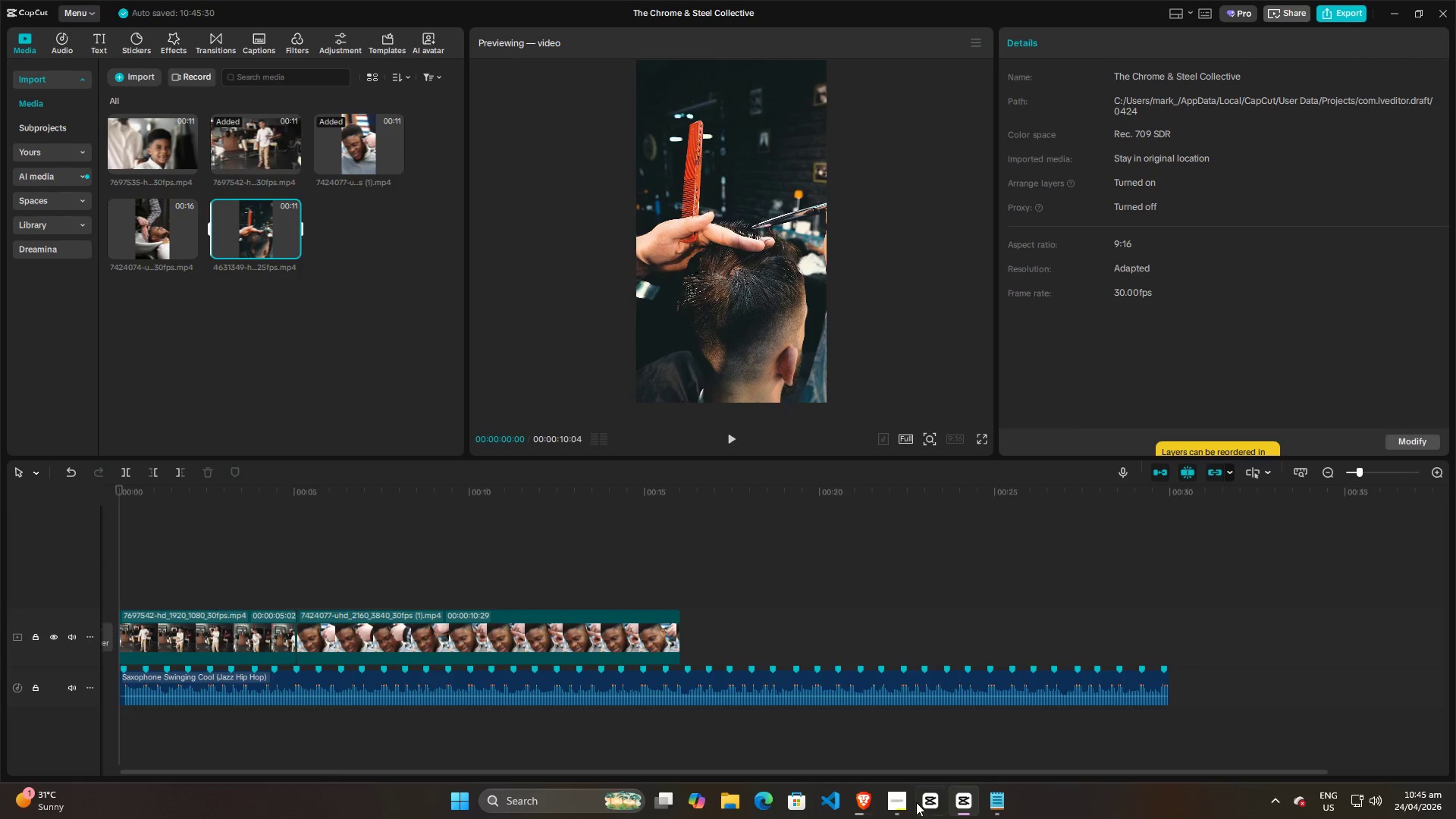 
left_click([890, 809])